 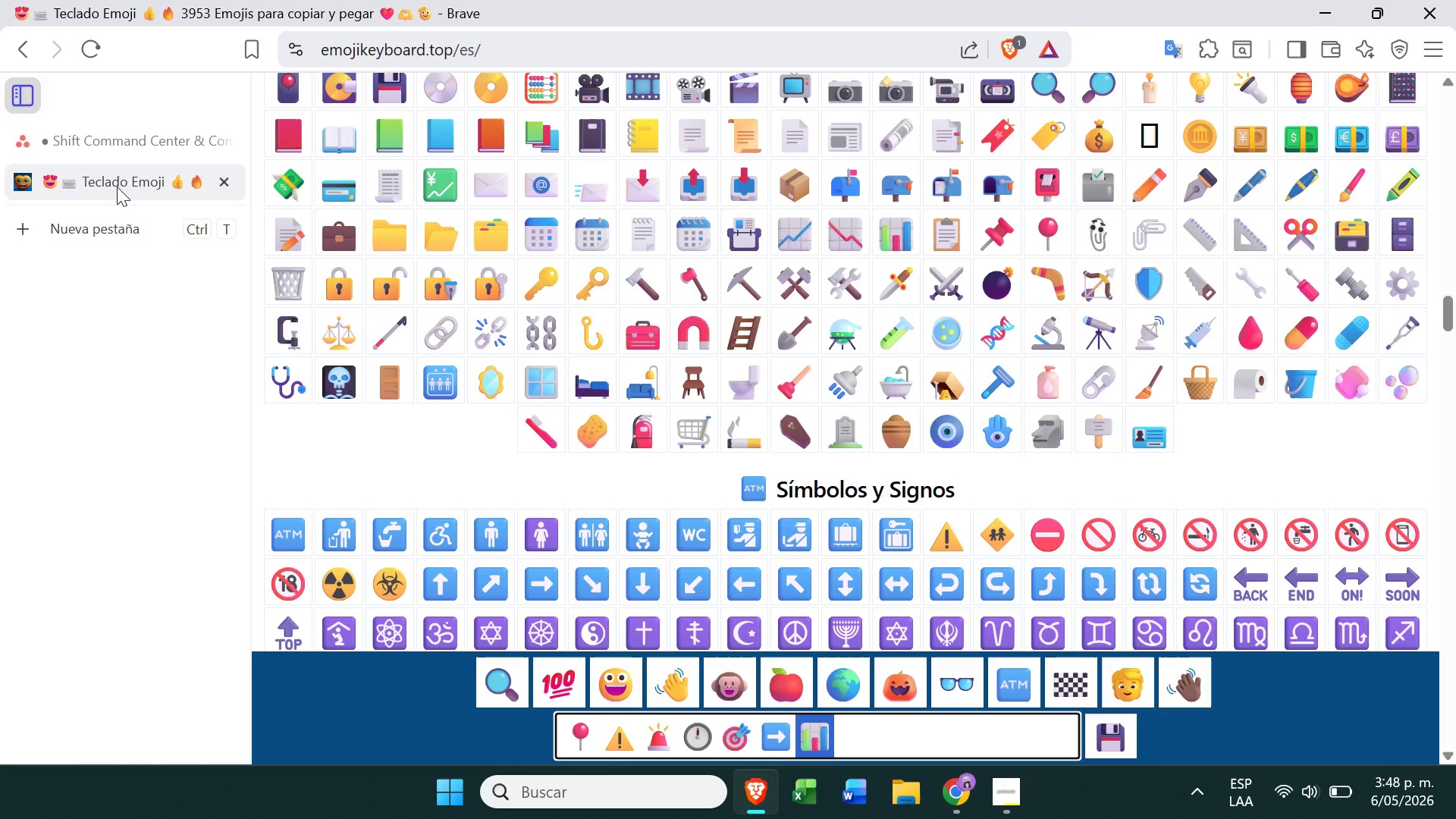 
left_click([853, 731])
 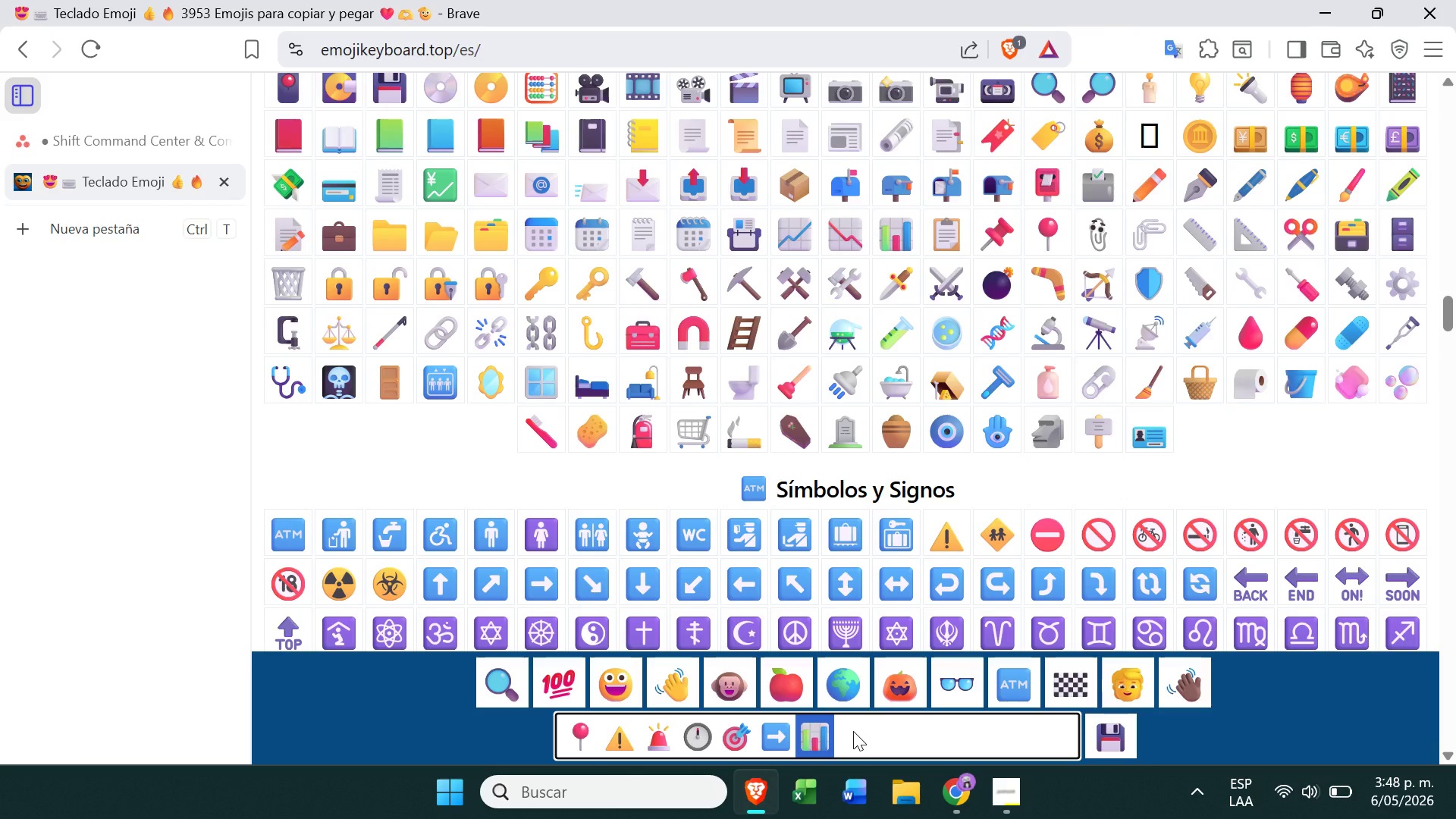 
key(Backspace)
 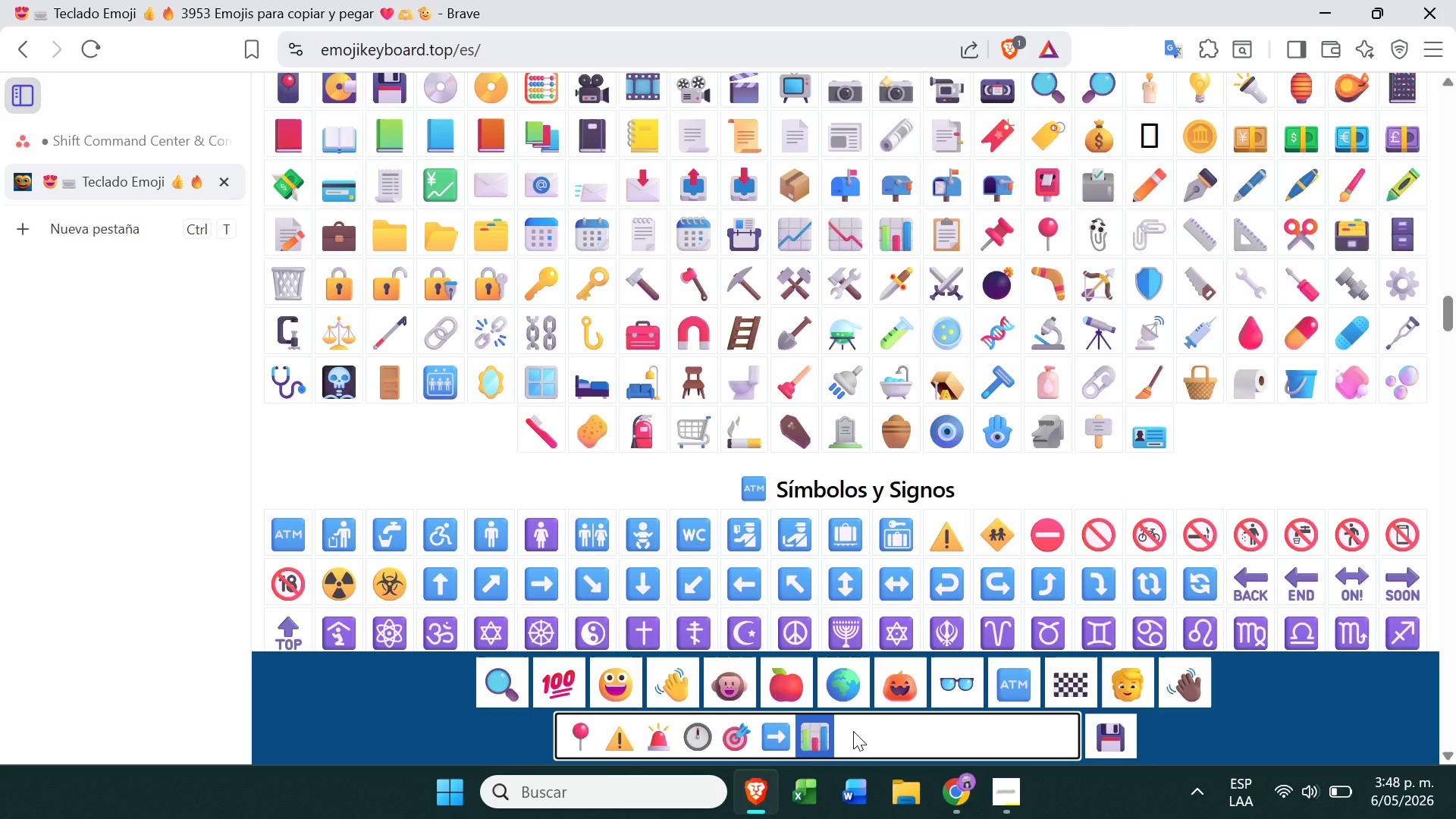 
key(Backspace)
 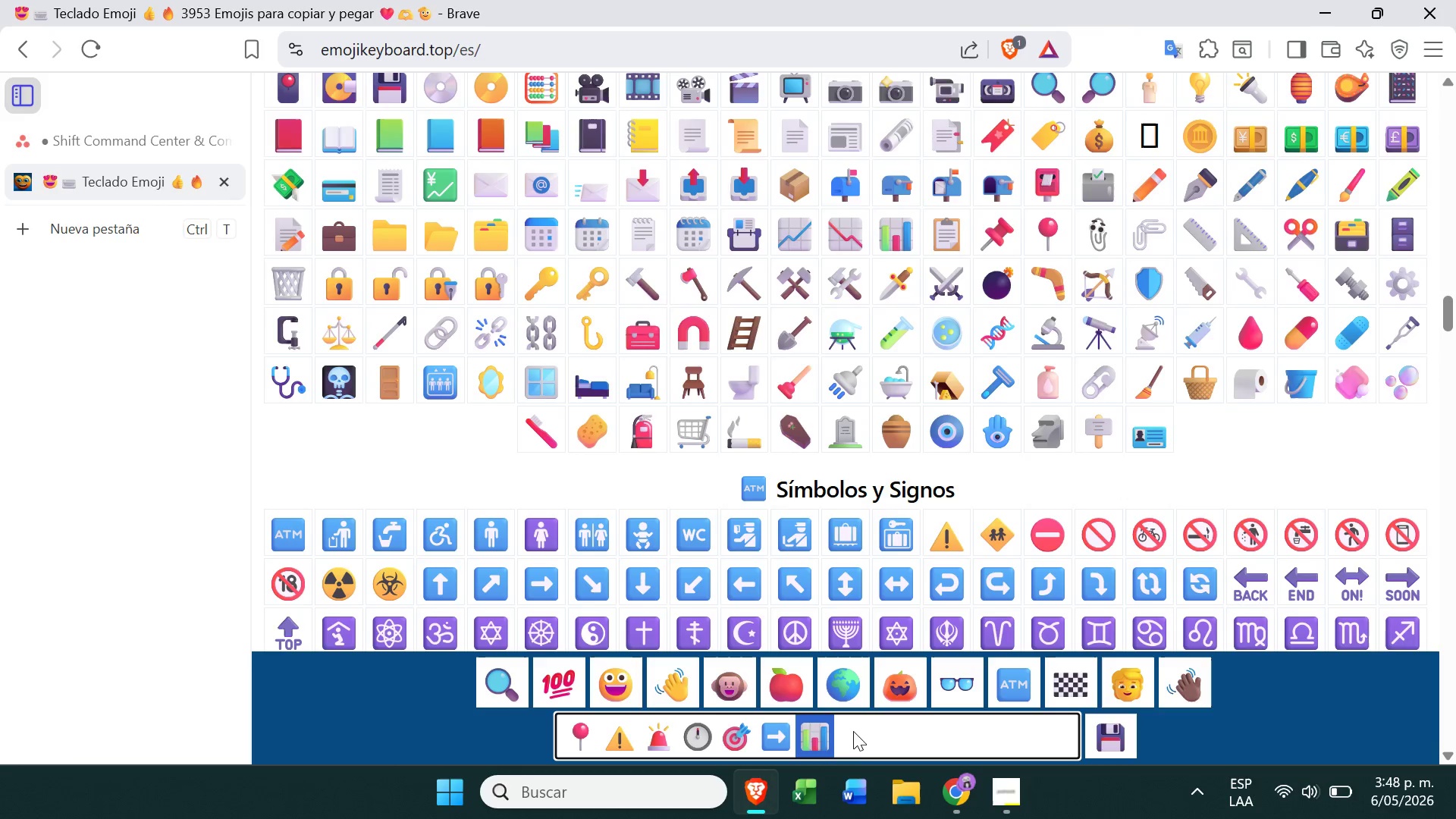 
key(Backspace)
 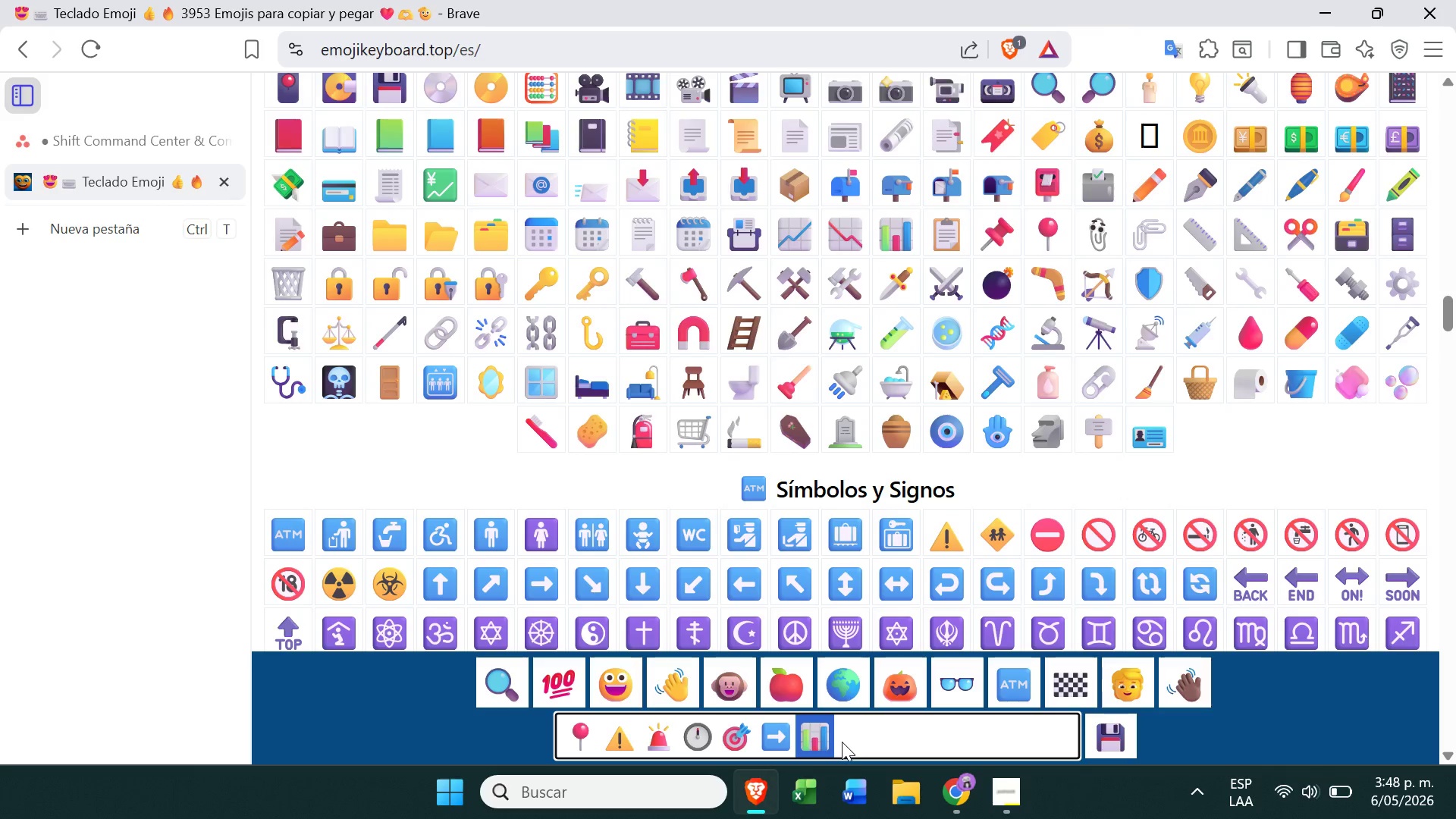 
left_click([842, 742])
 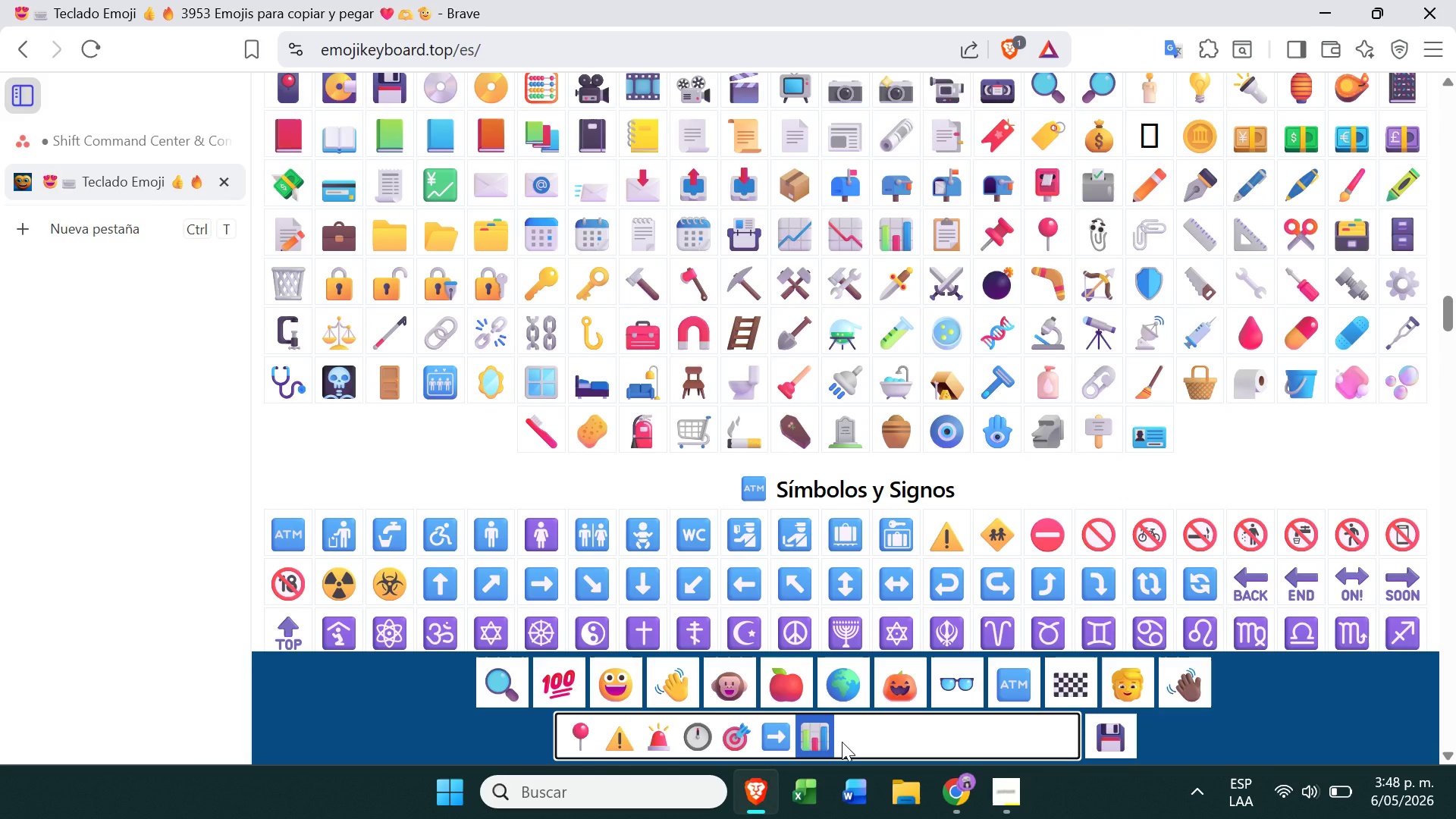 
key(Backspace)
 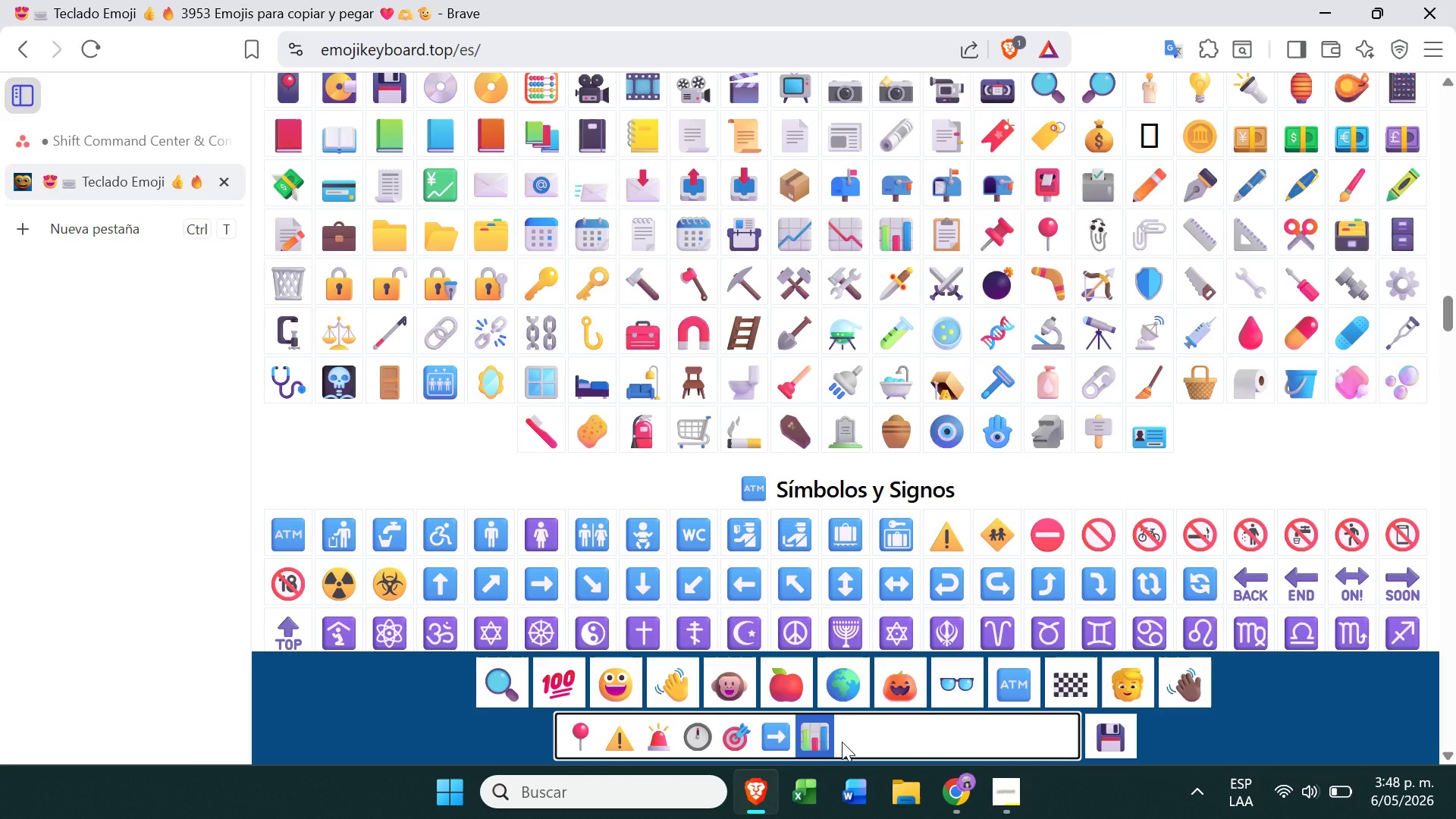 
key(Backspace)
 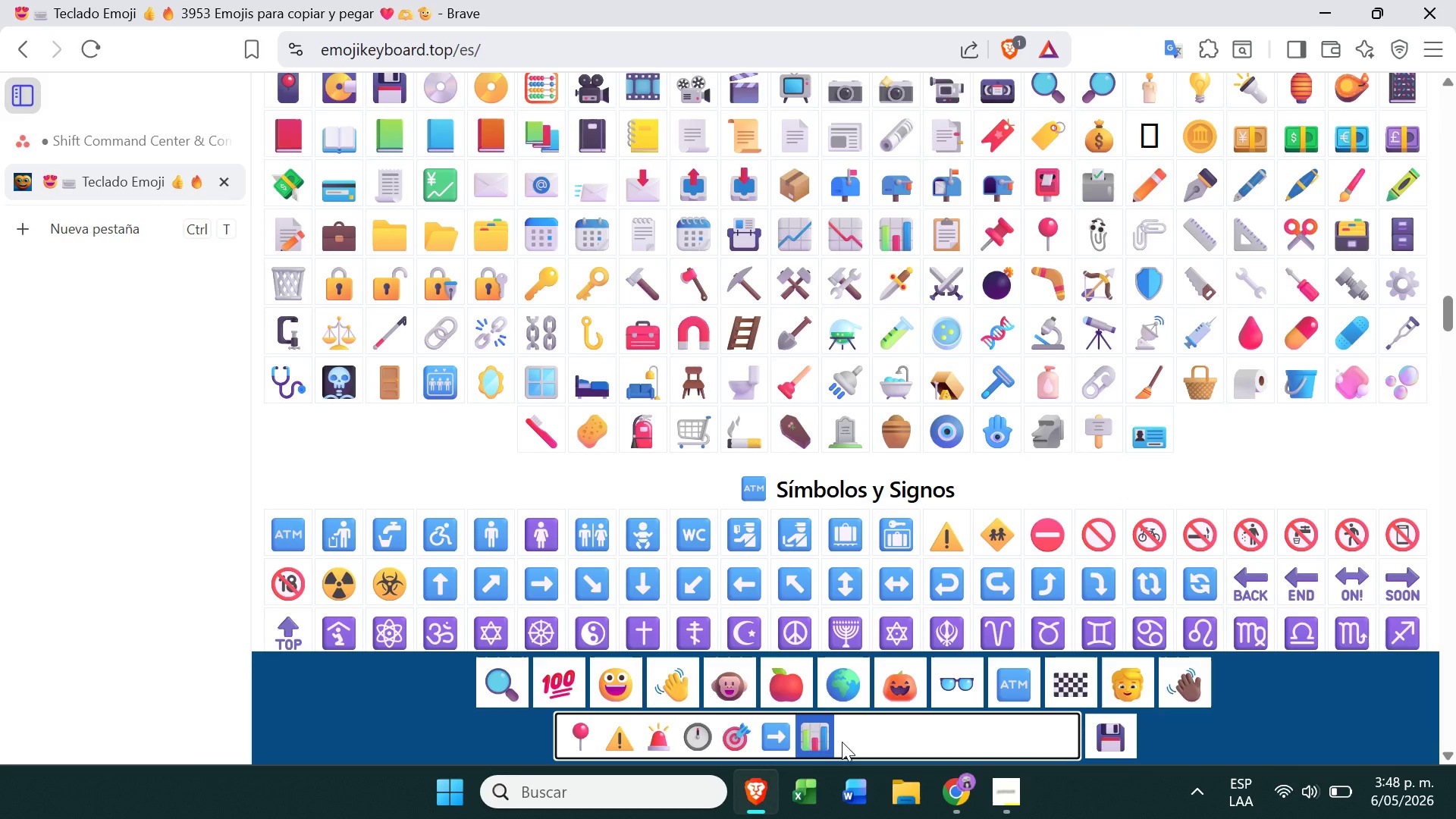 
key(Backspace)
 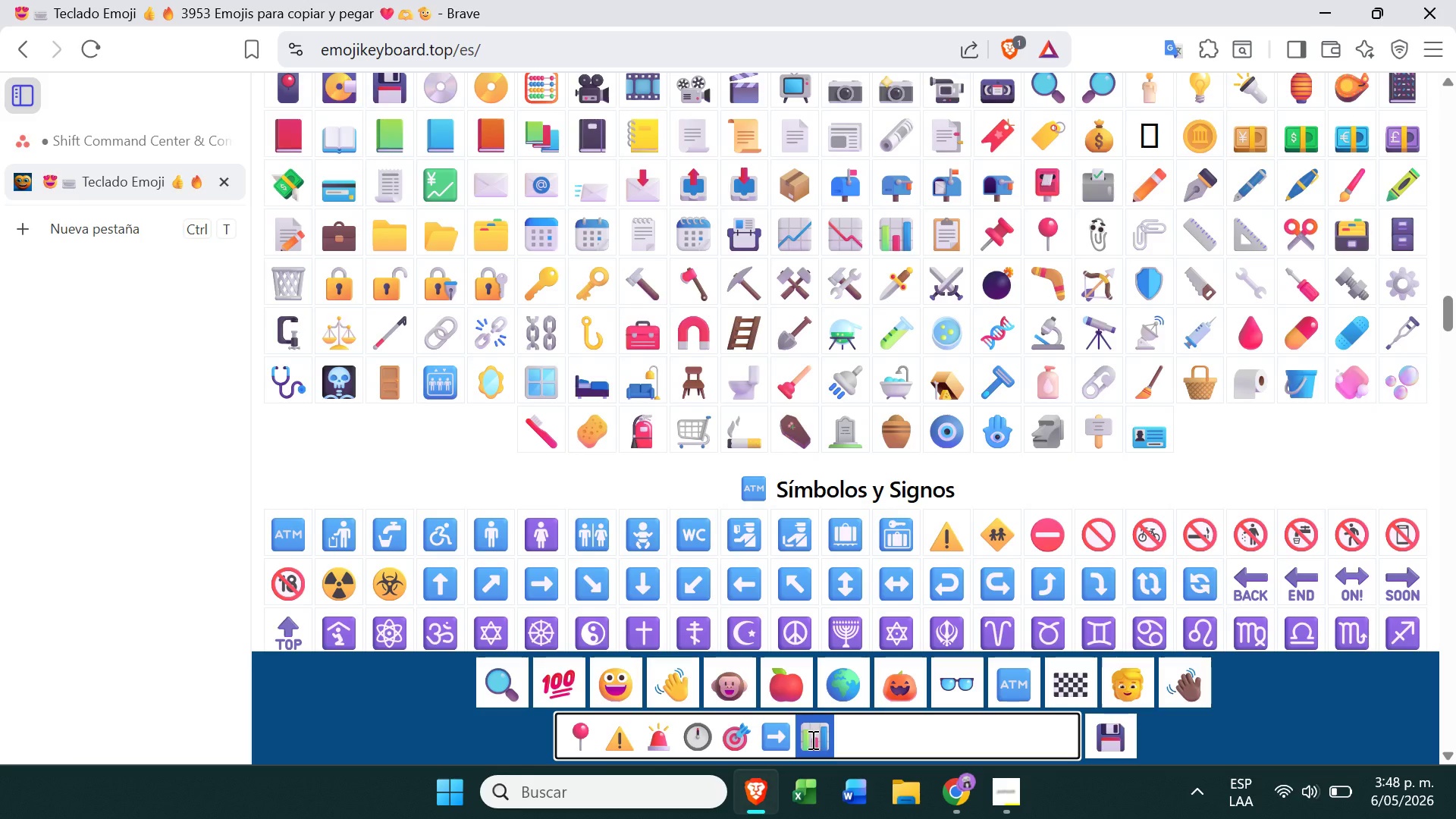 
double_click([811, 739])
 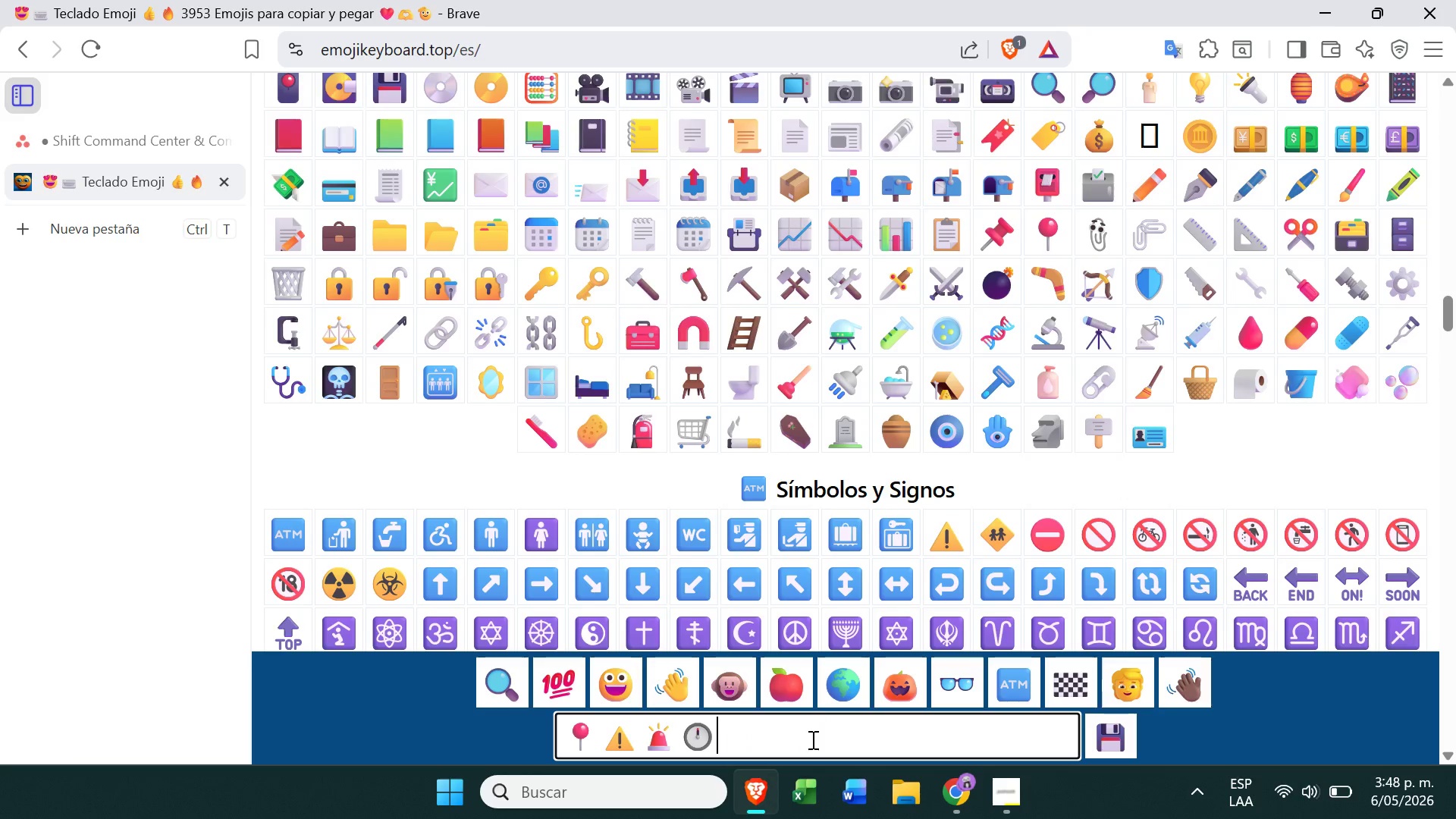 
key(Backspace)
 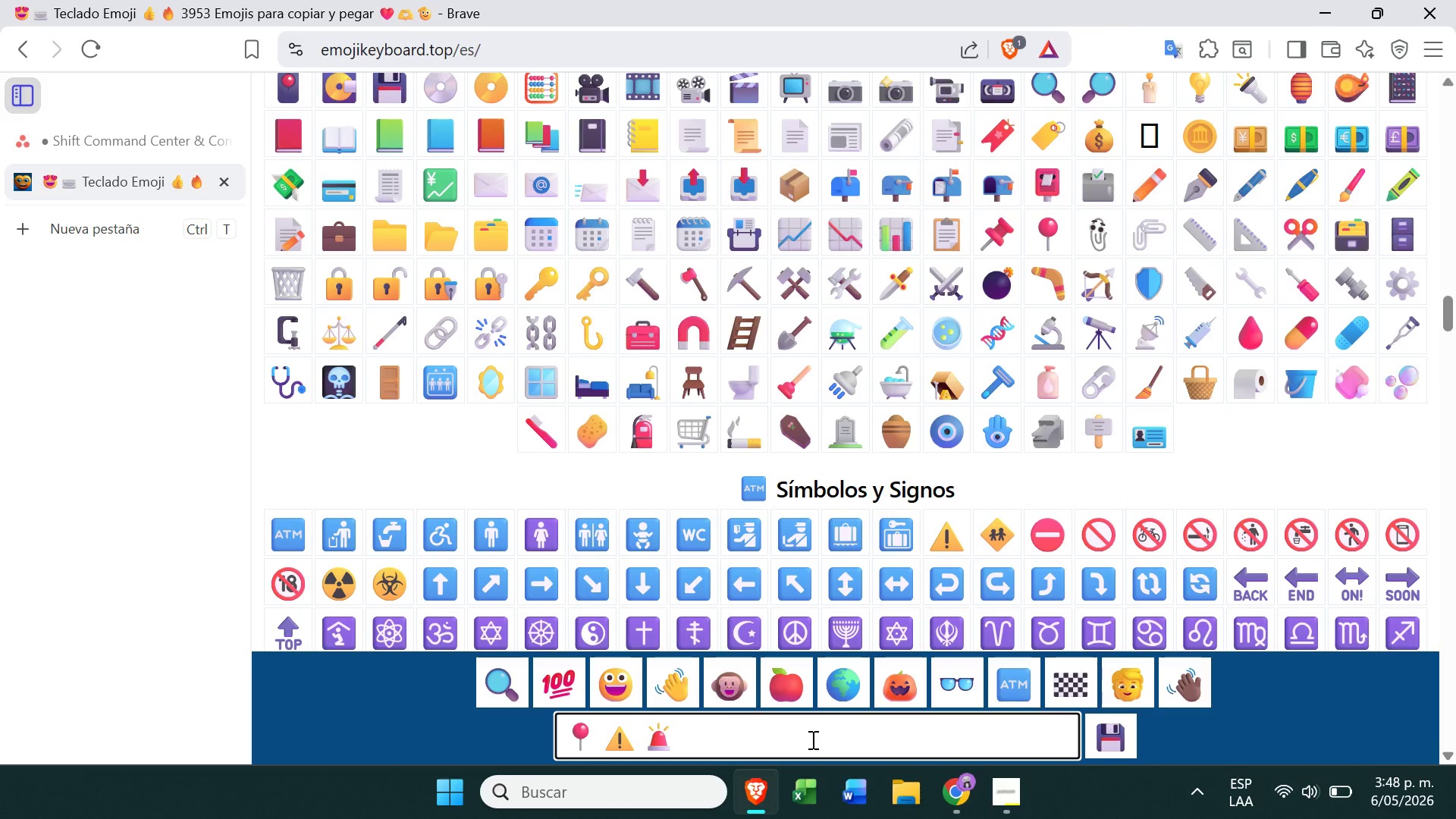 
key(Backspace)
 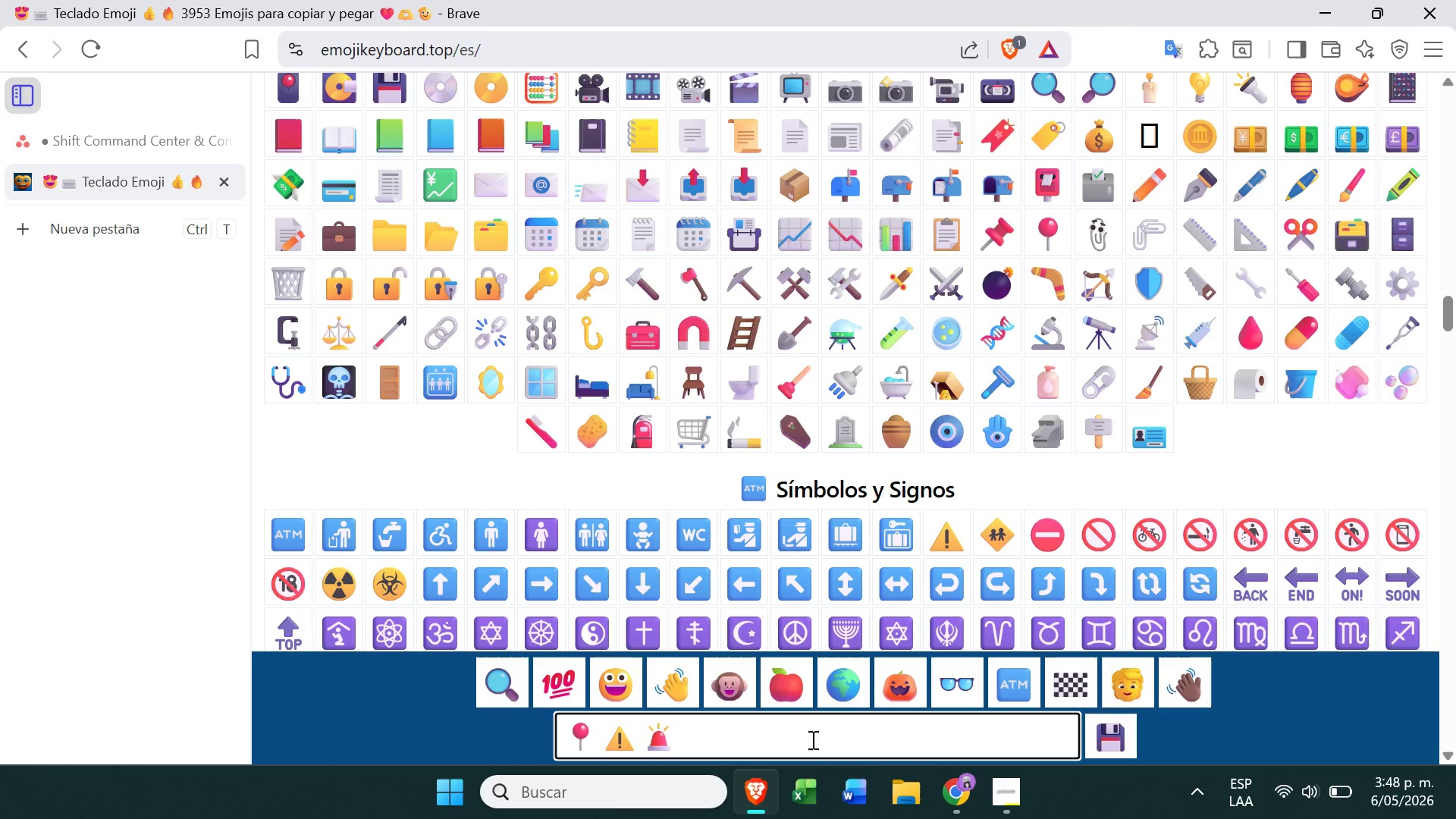 
key(Backspace)
 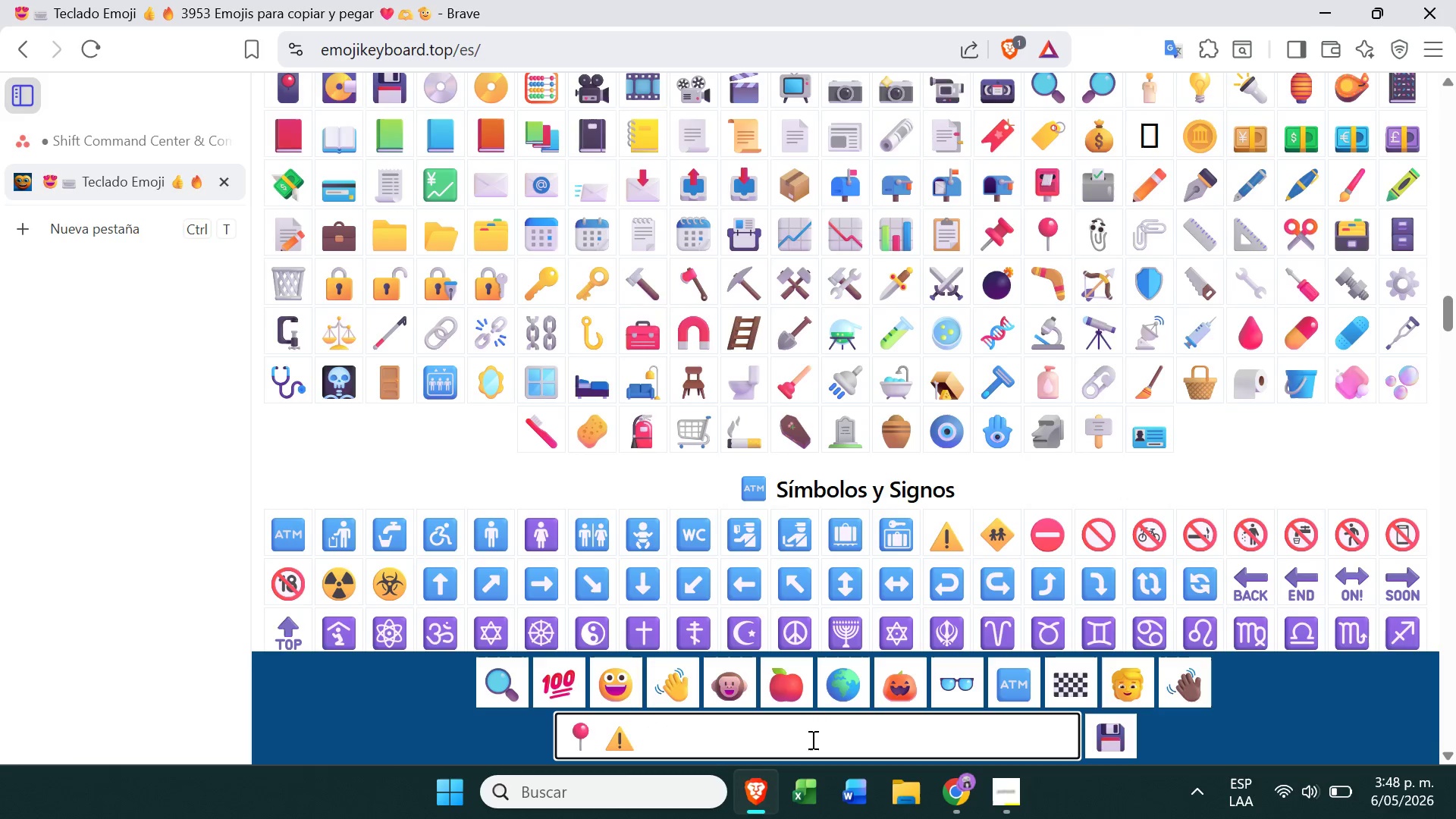 
key(Backspace)
 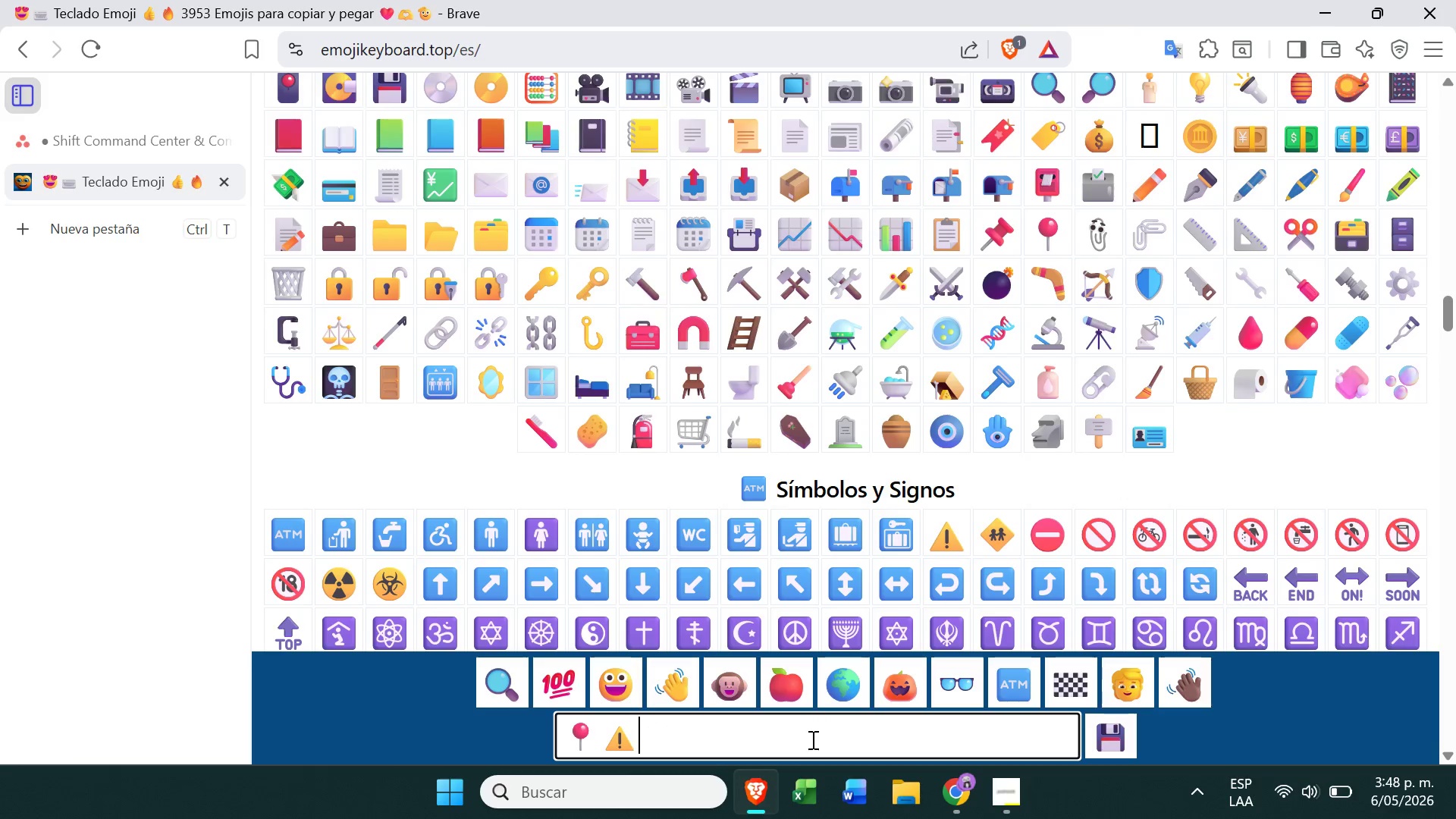 
key(Backspace)
 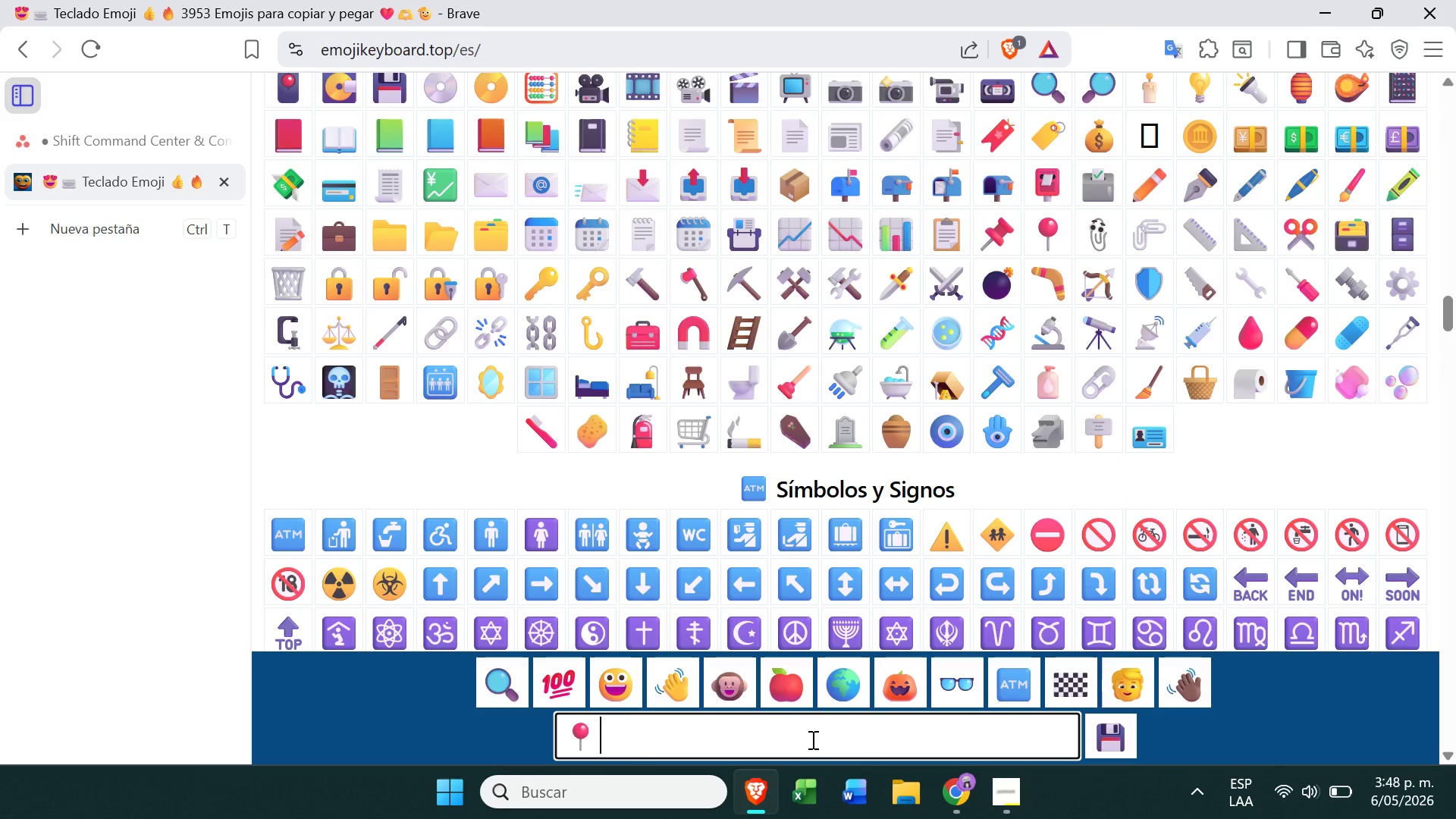 
key(Backspace)
 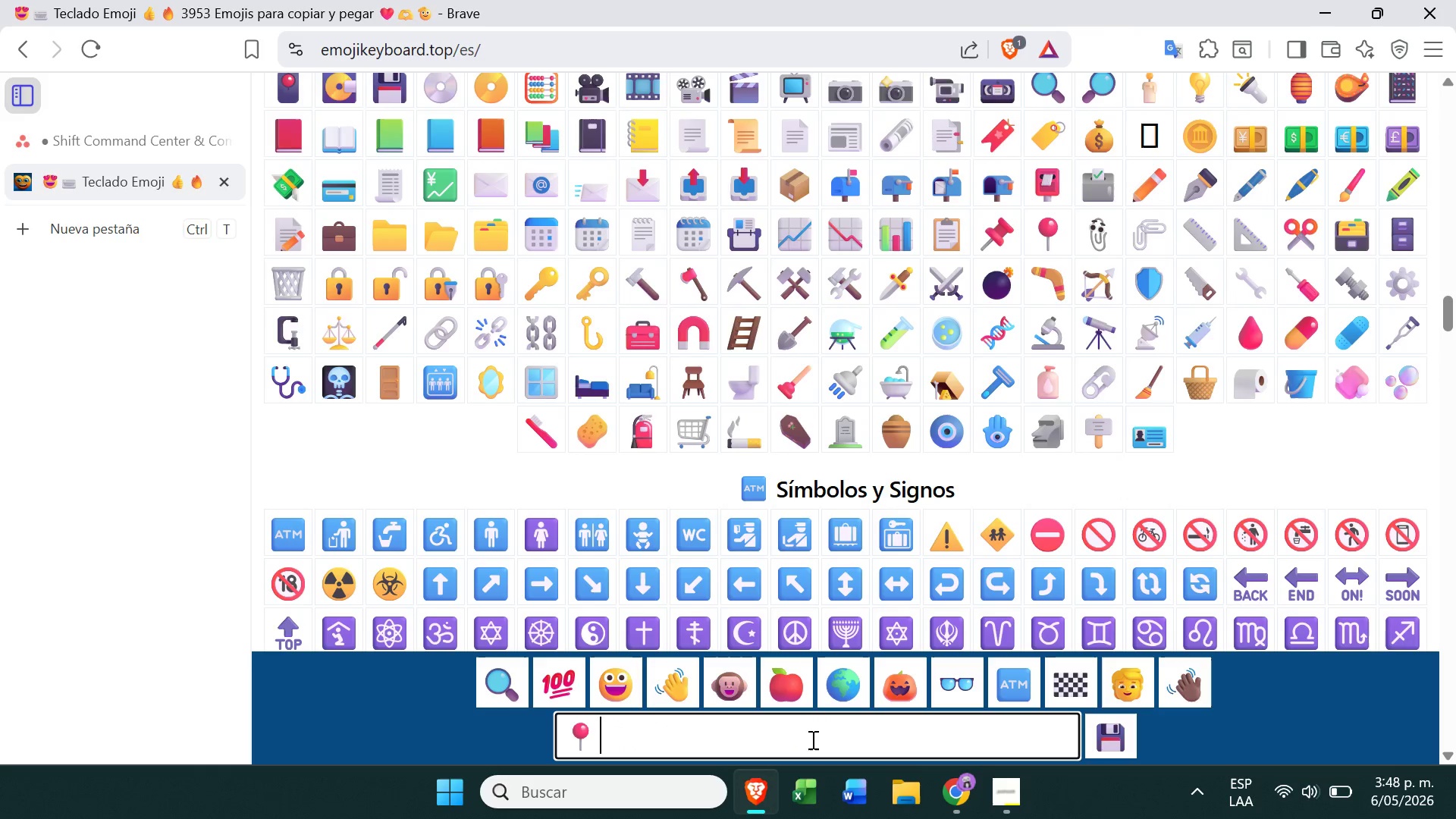 
key(Backspace)
 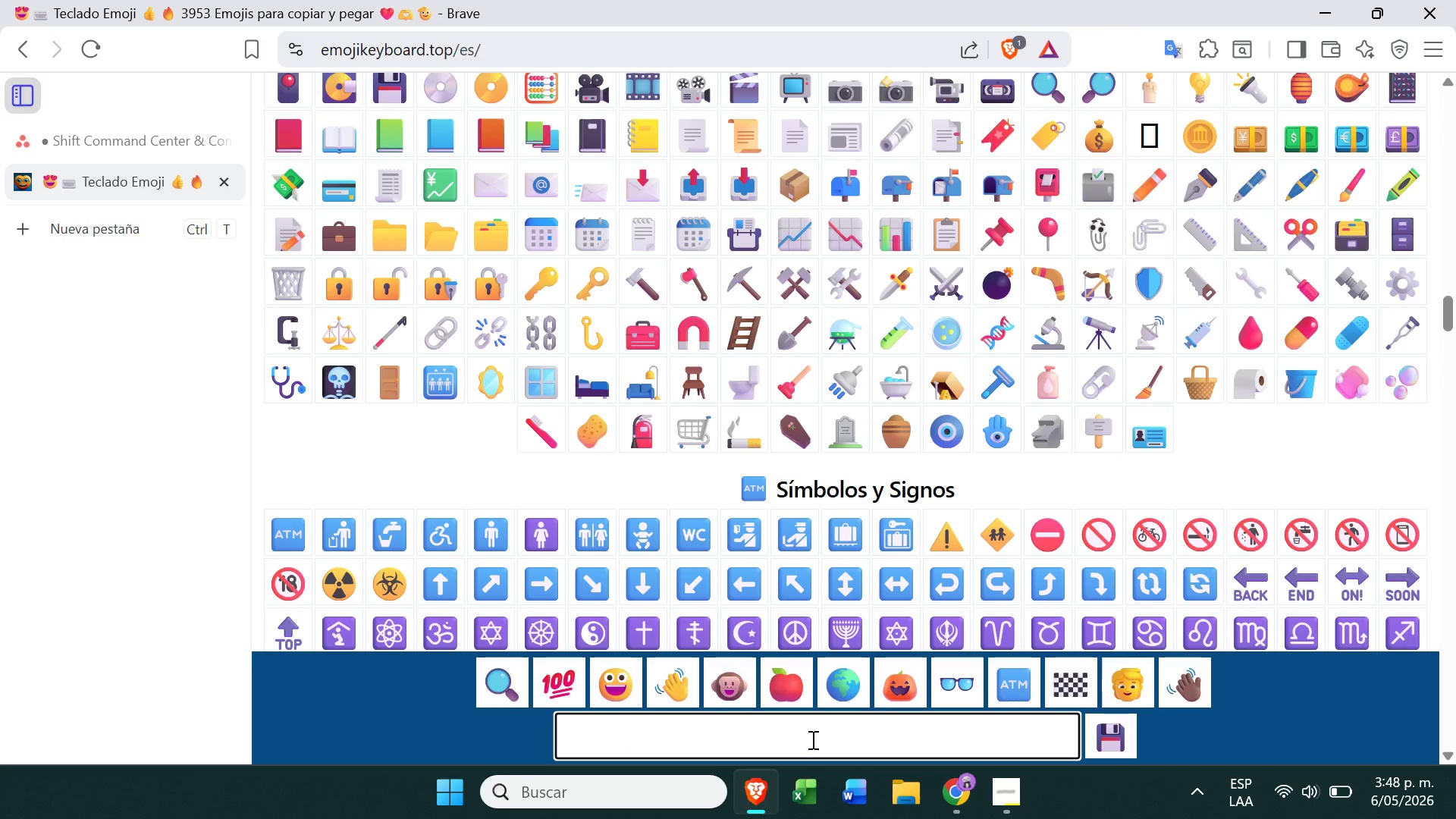 
key(Backspace)
 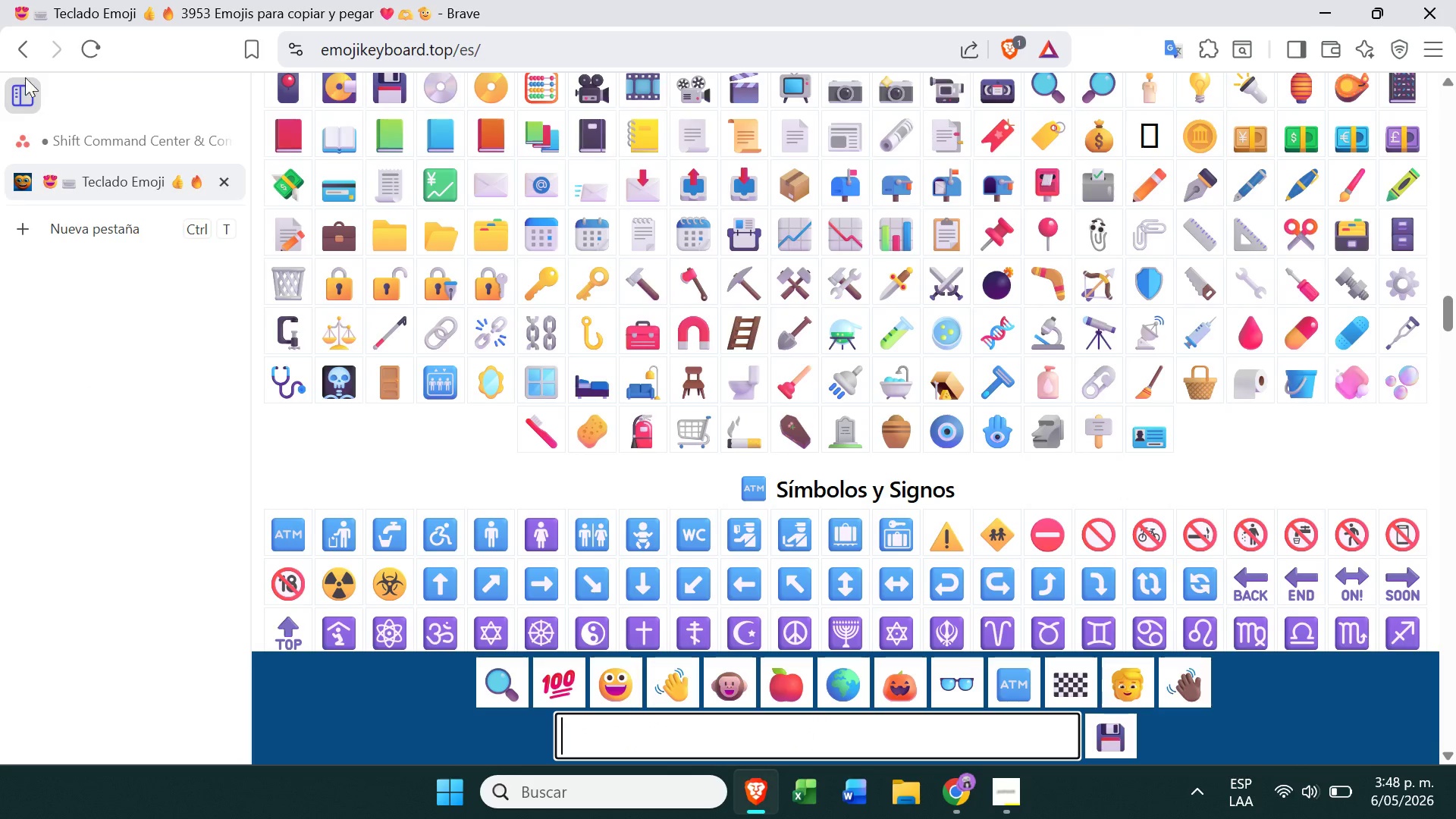 
left_click([187, 137])
 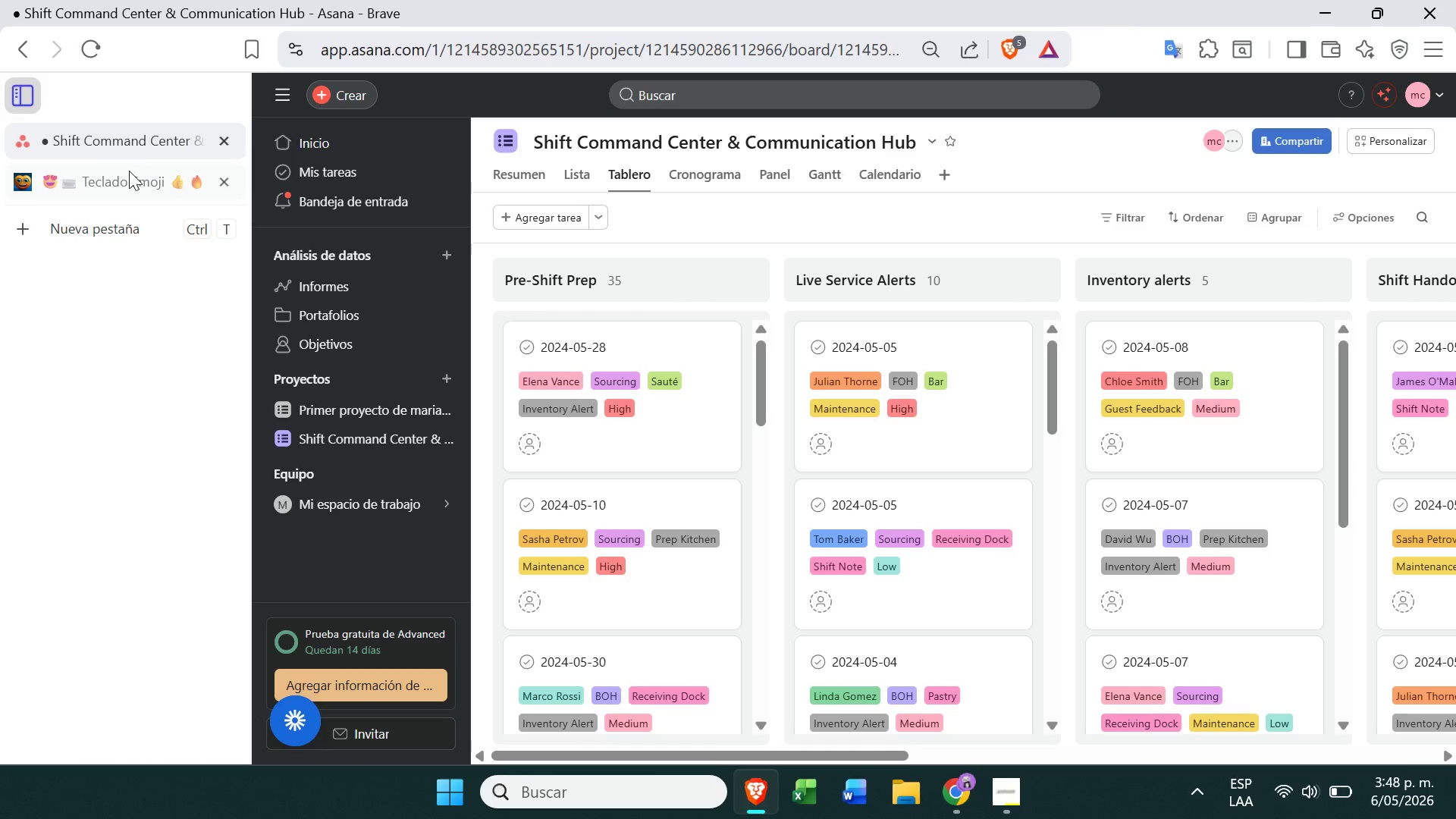 
left_click([121, 179])
 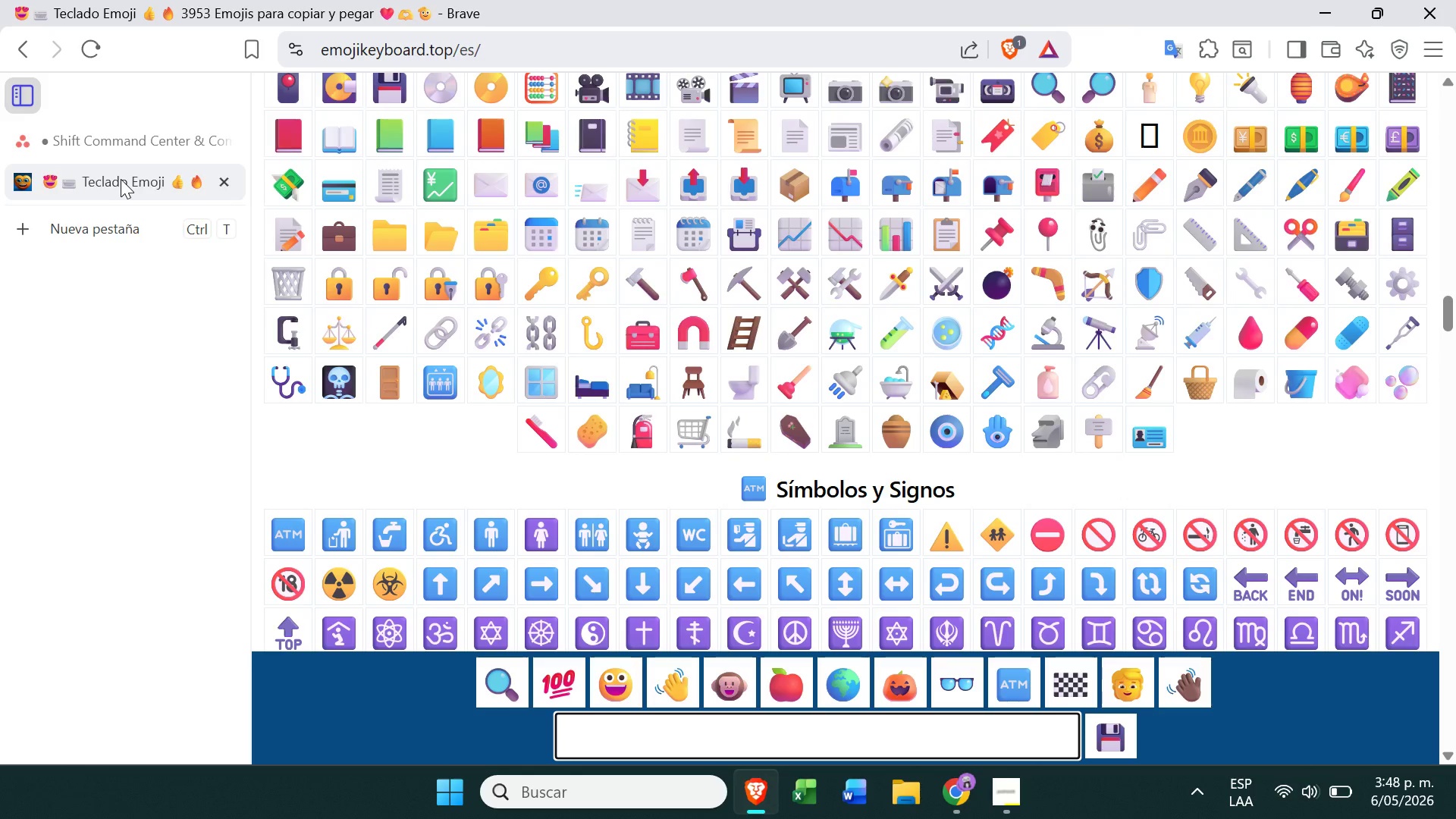 
wait(14.67)
 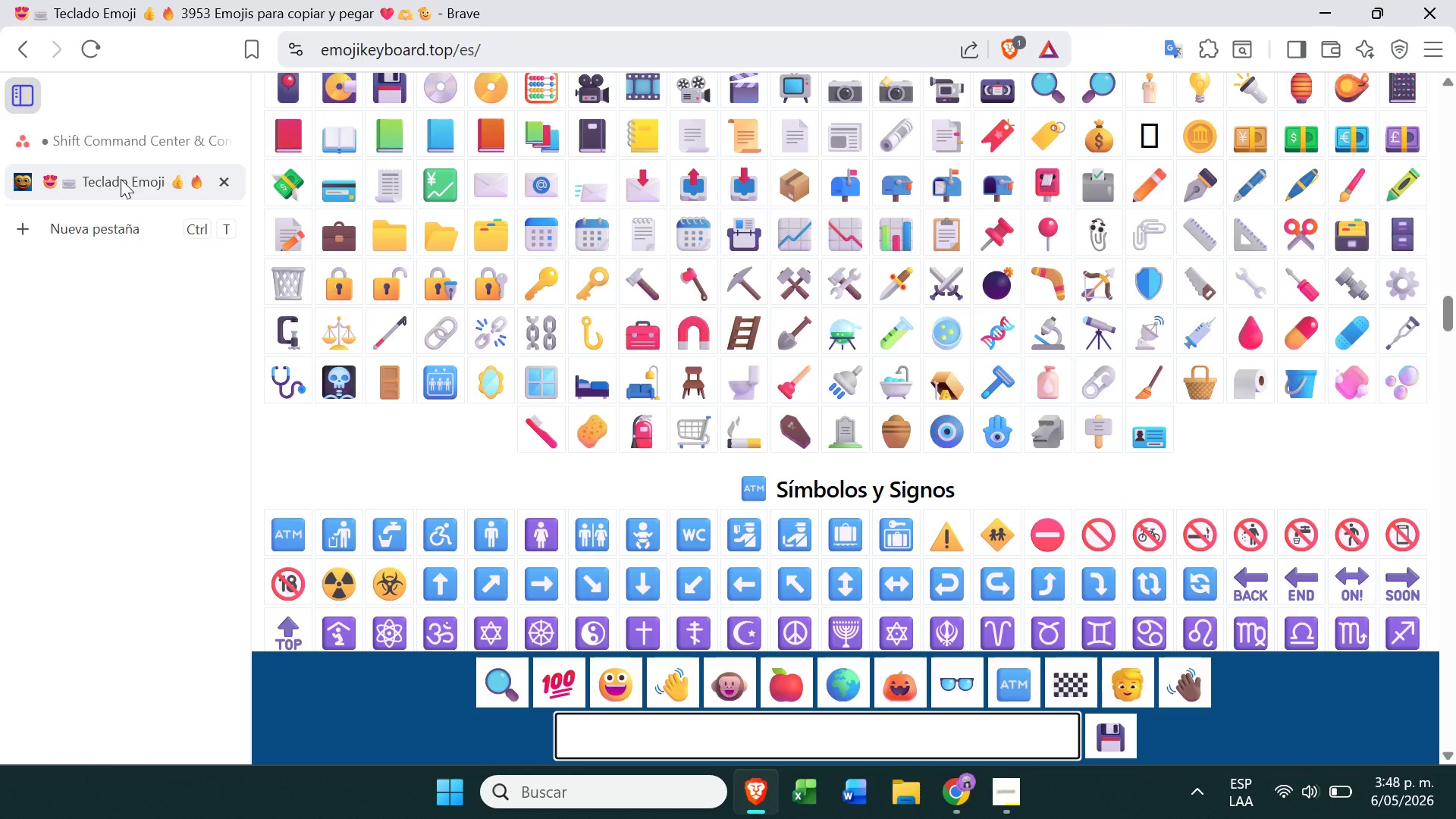 
left_click([110, 144])
 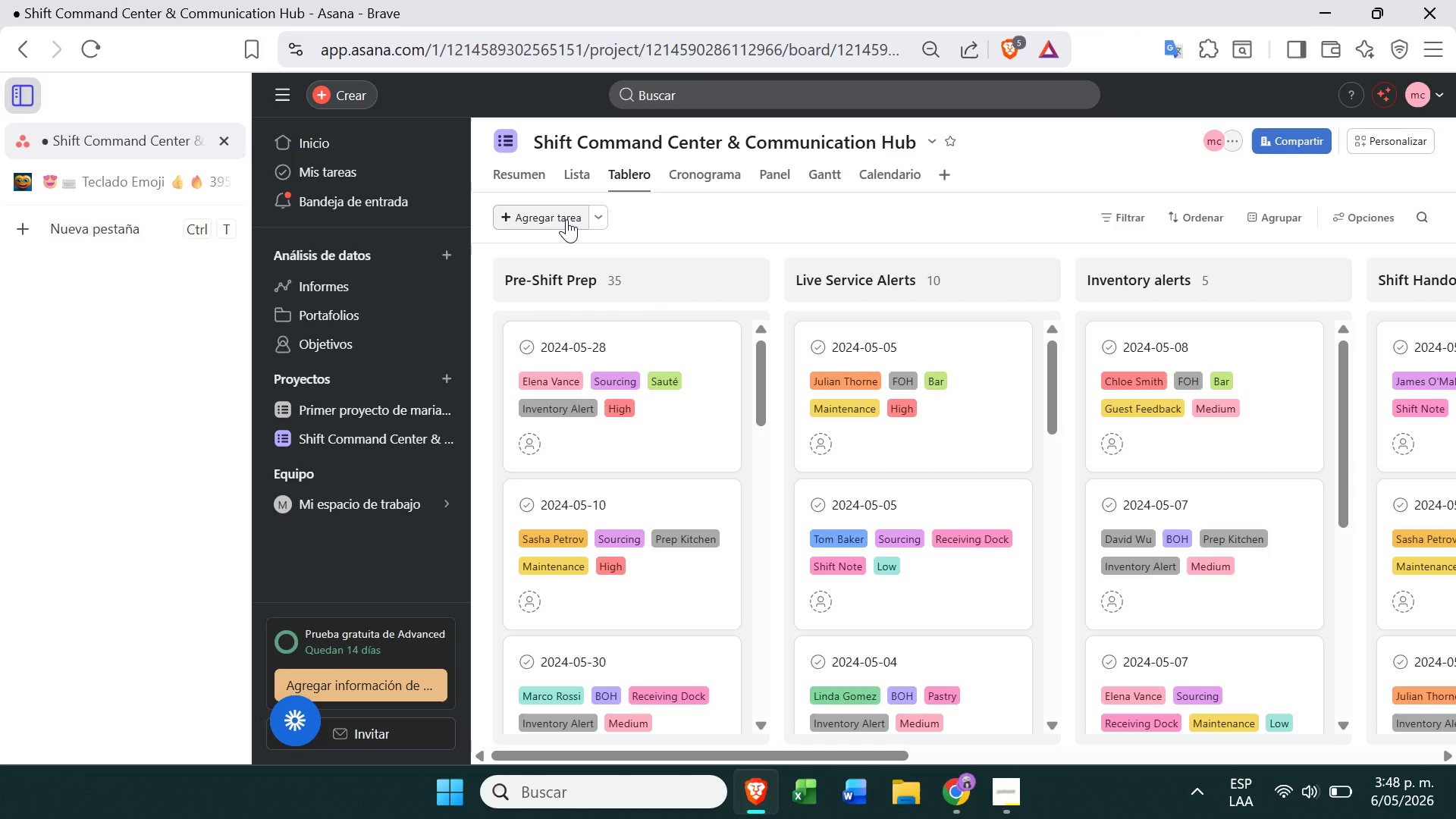 
left_click([592, 218])
 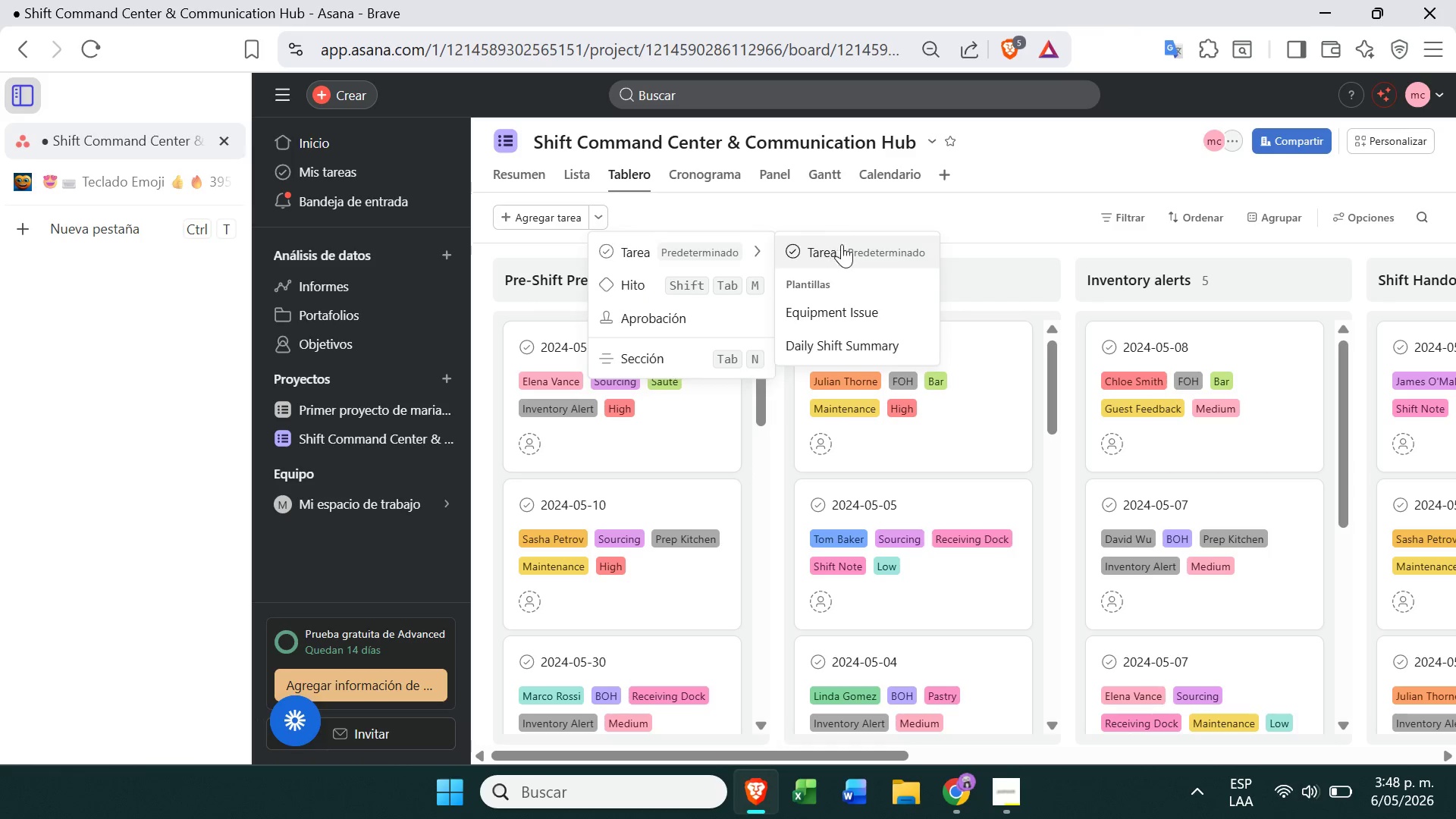 
left_click([857, 316])
 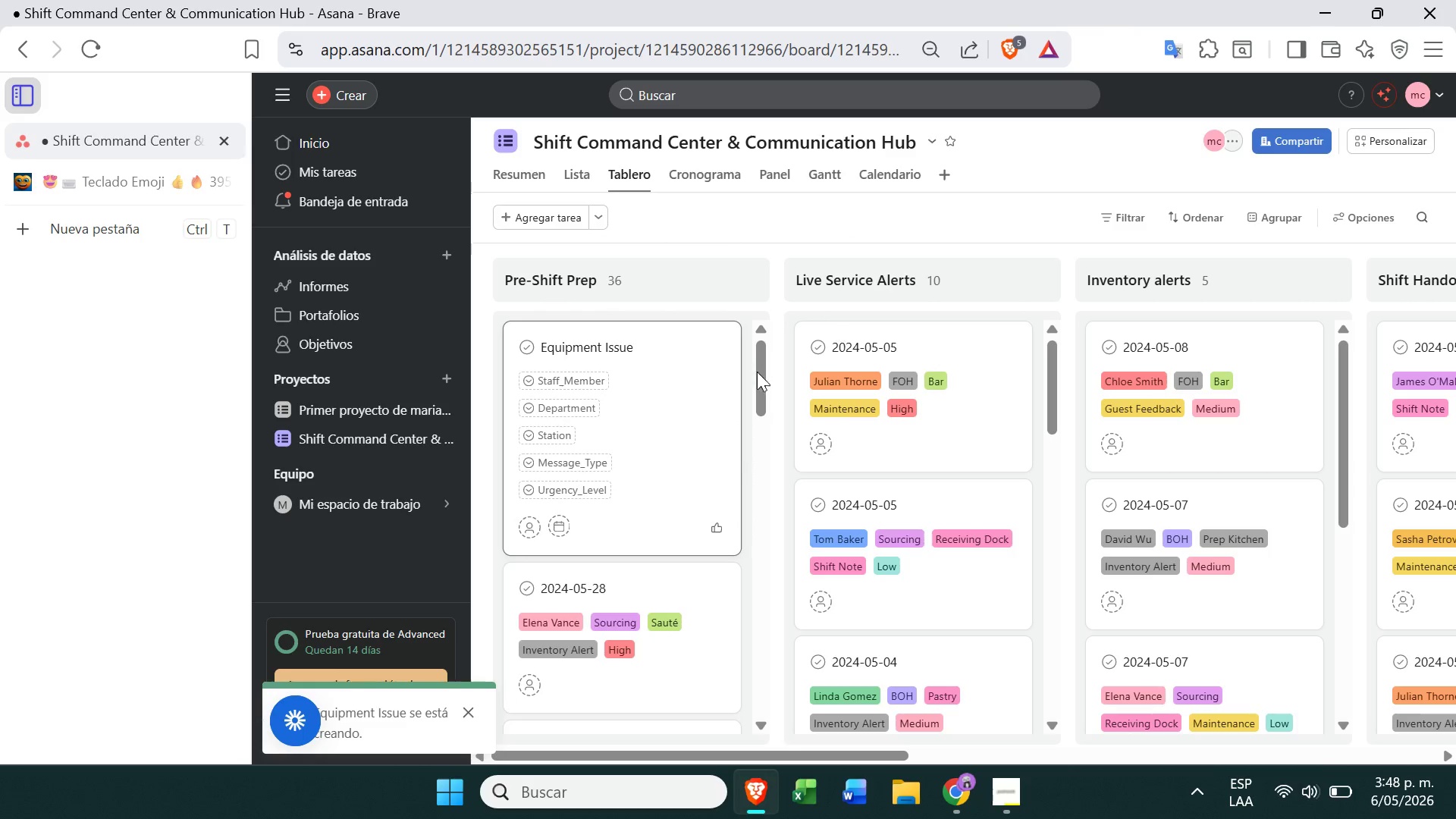 
left_click([672, 439])
 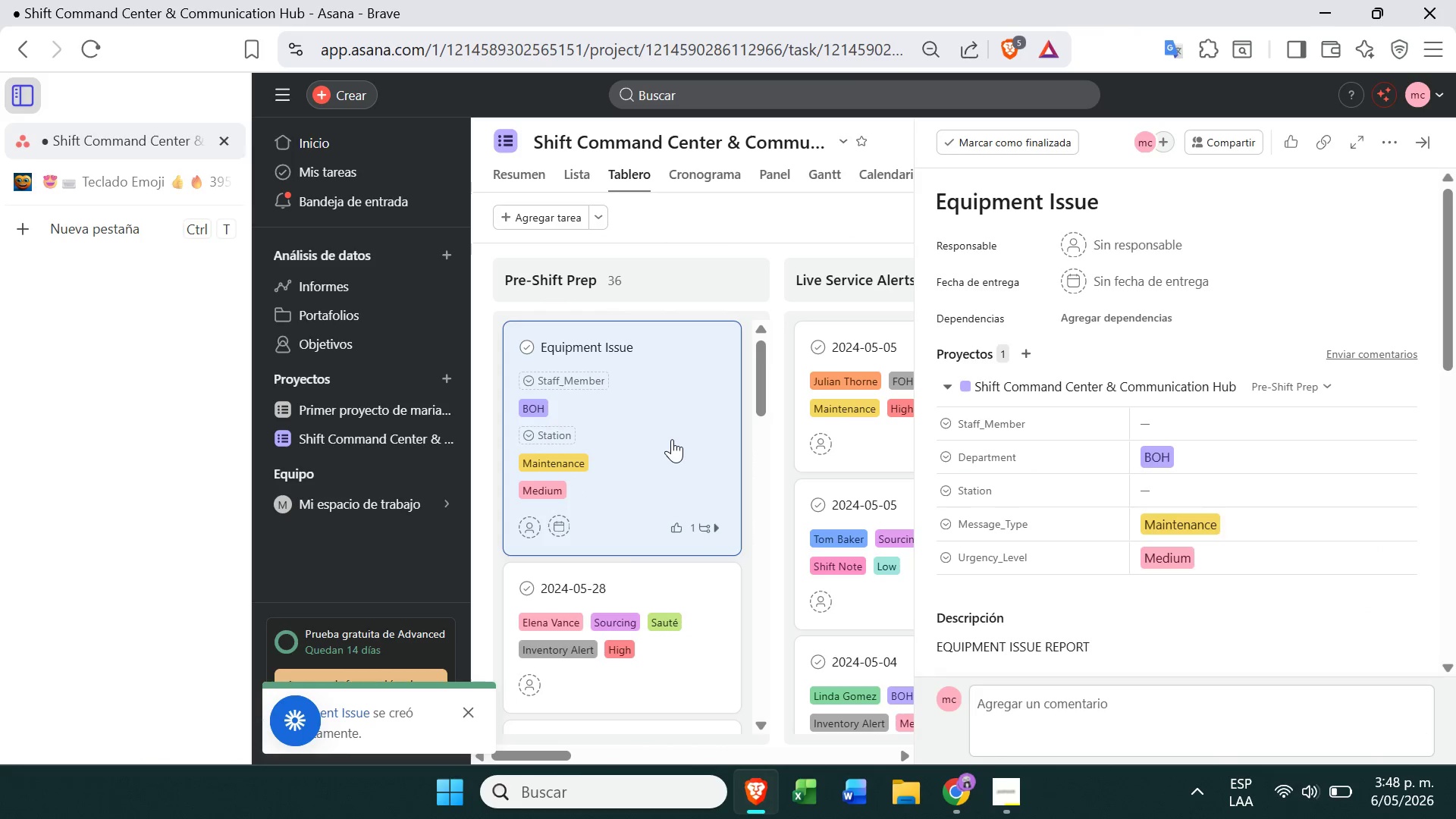 
mouse_move([946, 474])
 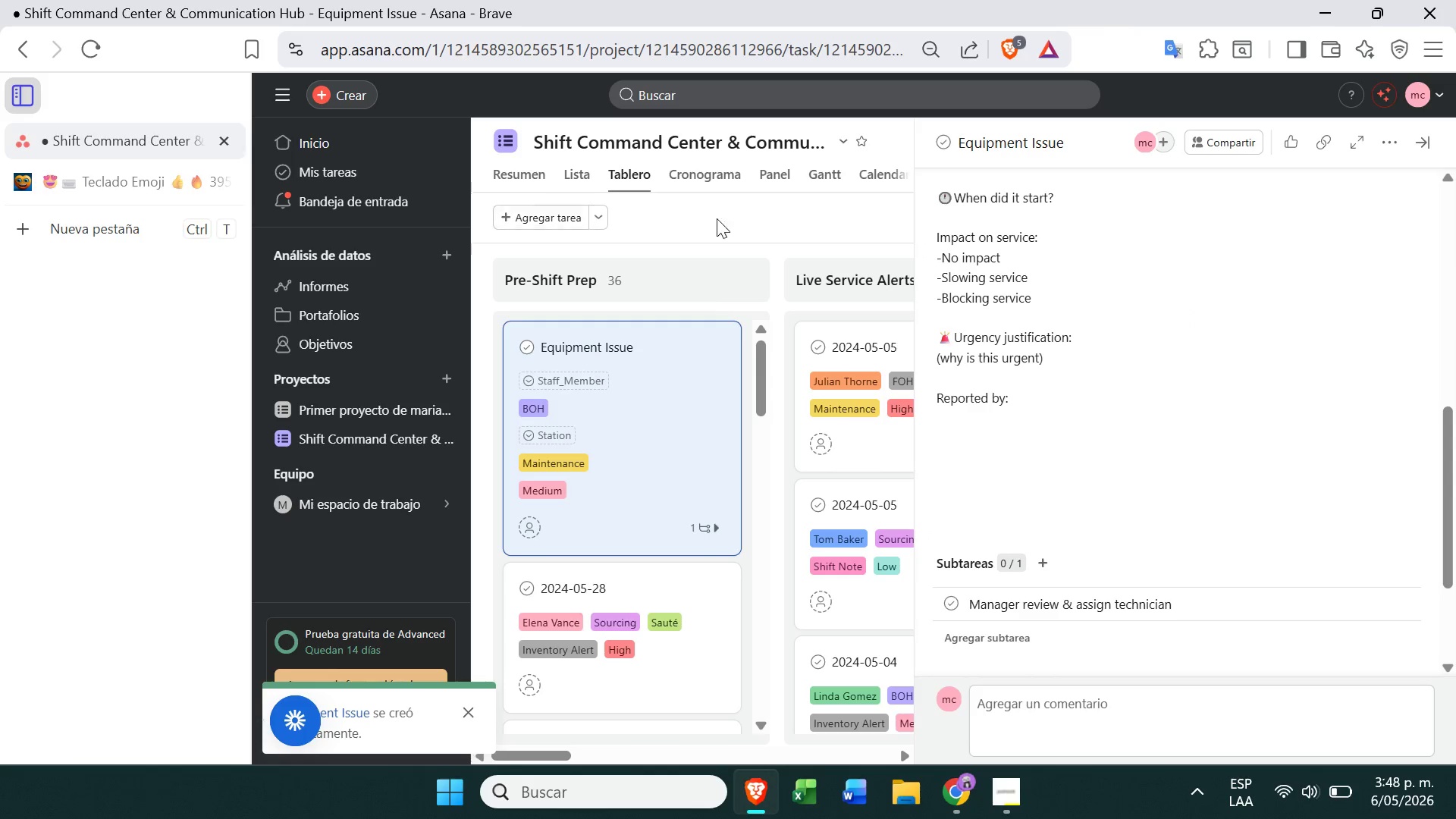 
left_click([740, 221])
 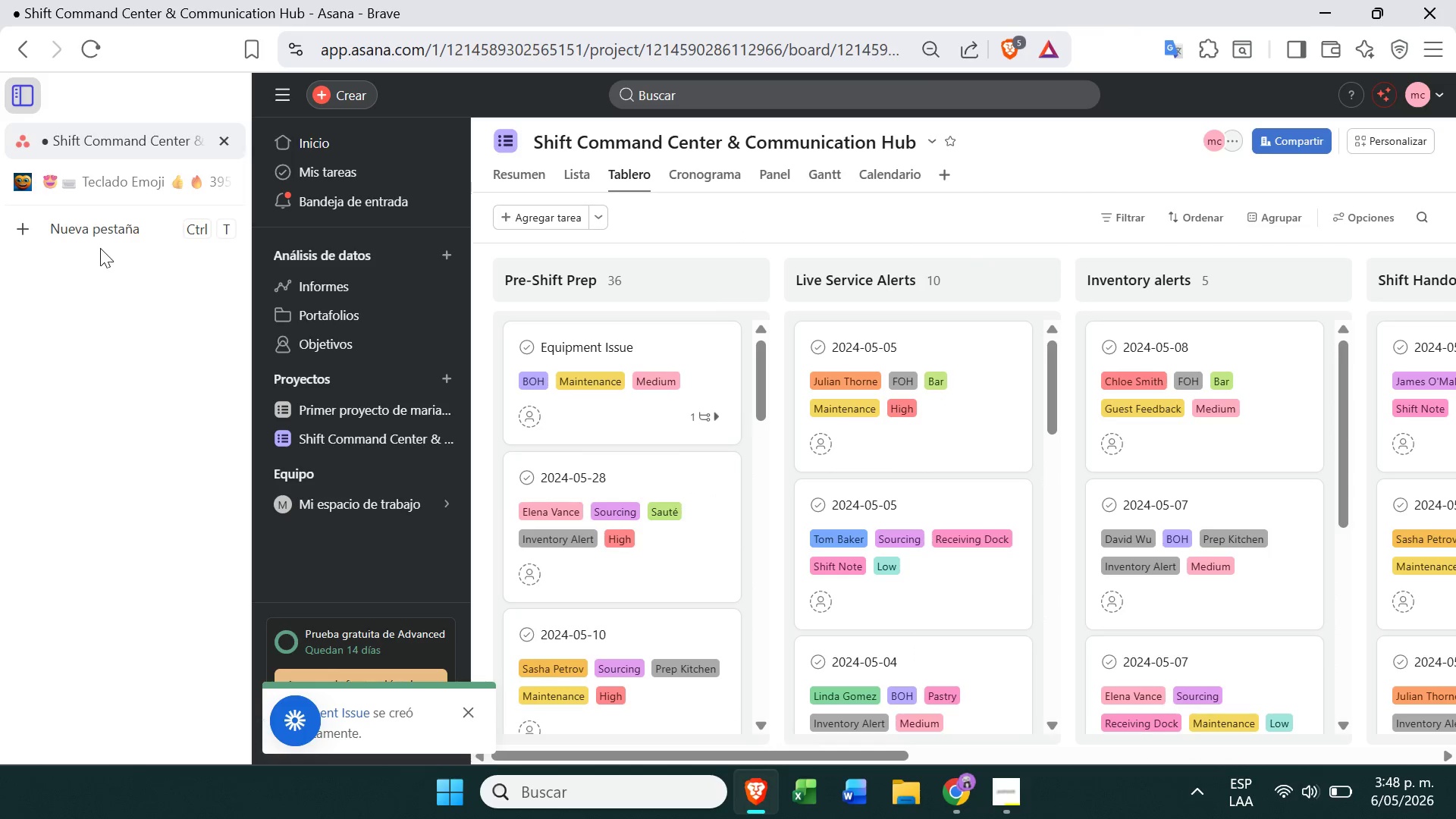 
left_click([955, 805])
 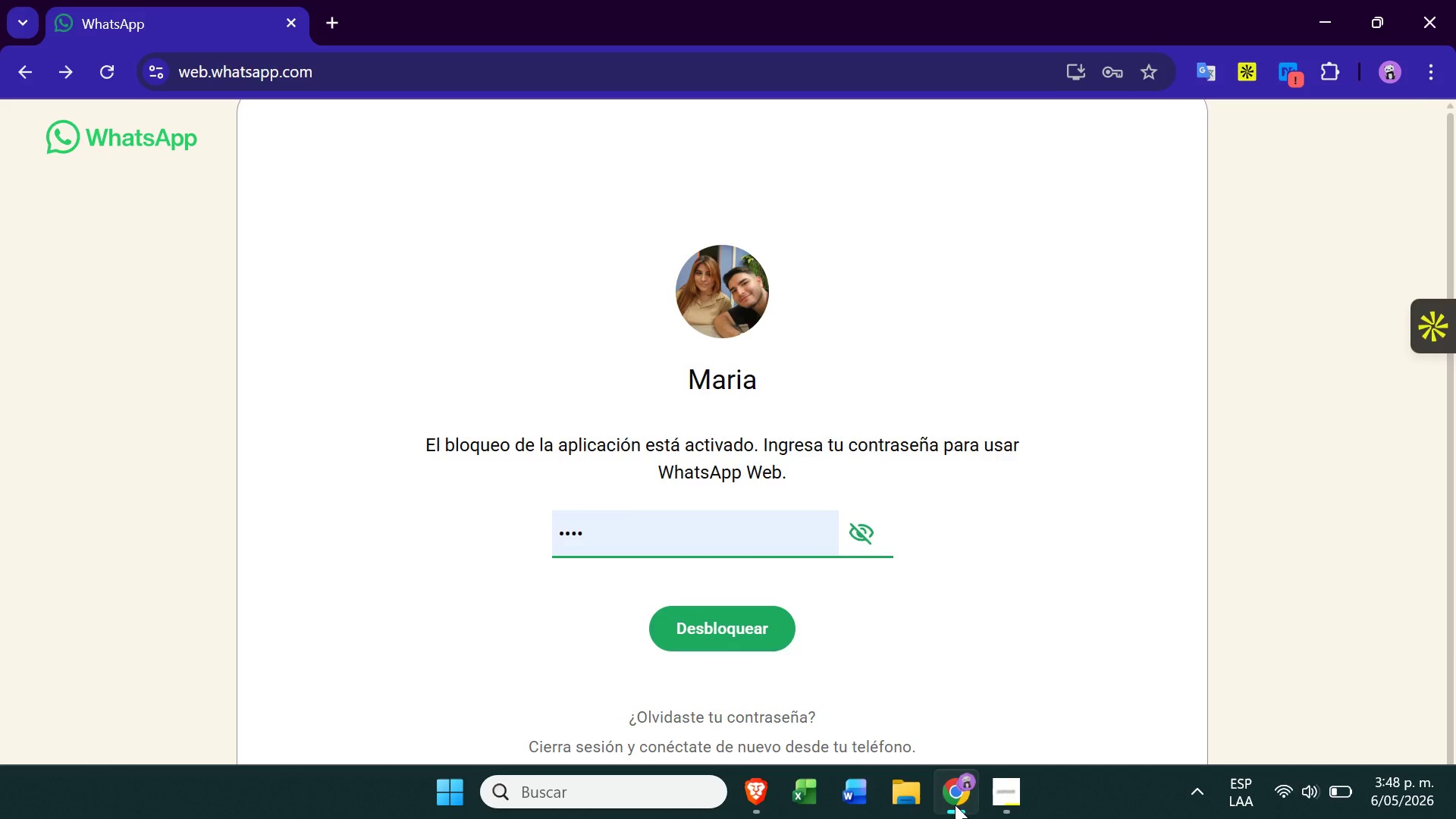 
left_click([955, 805])
 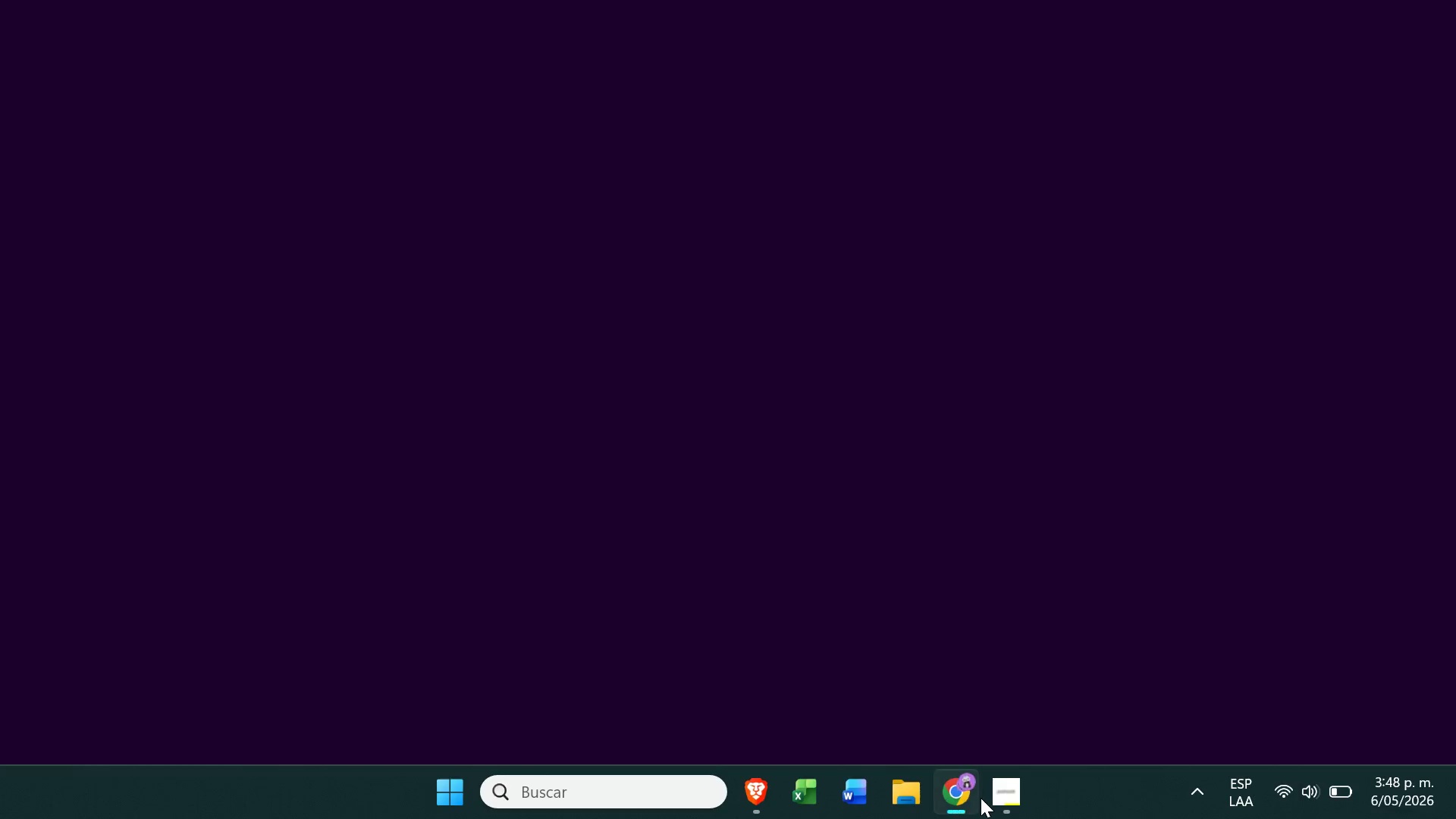 
double_click([999, 795])